 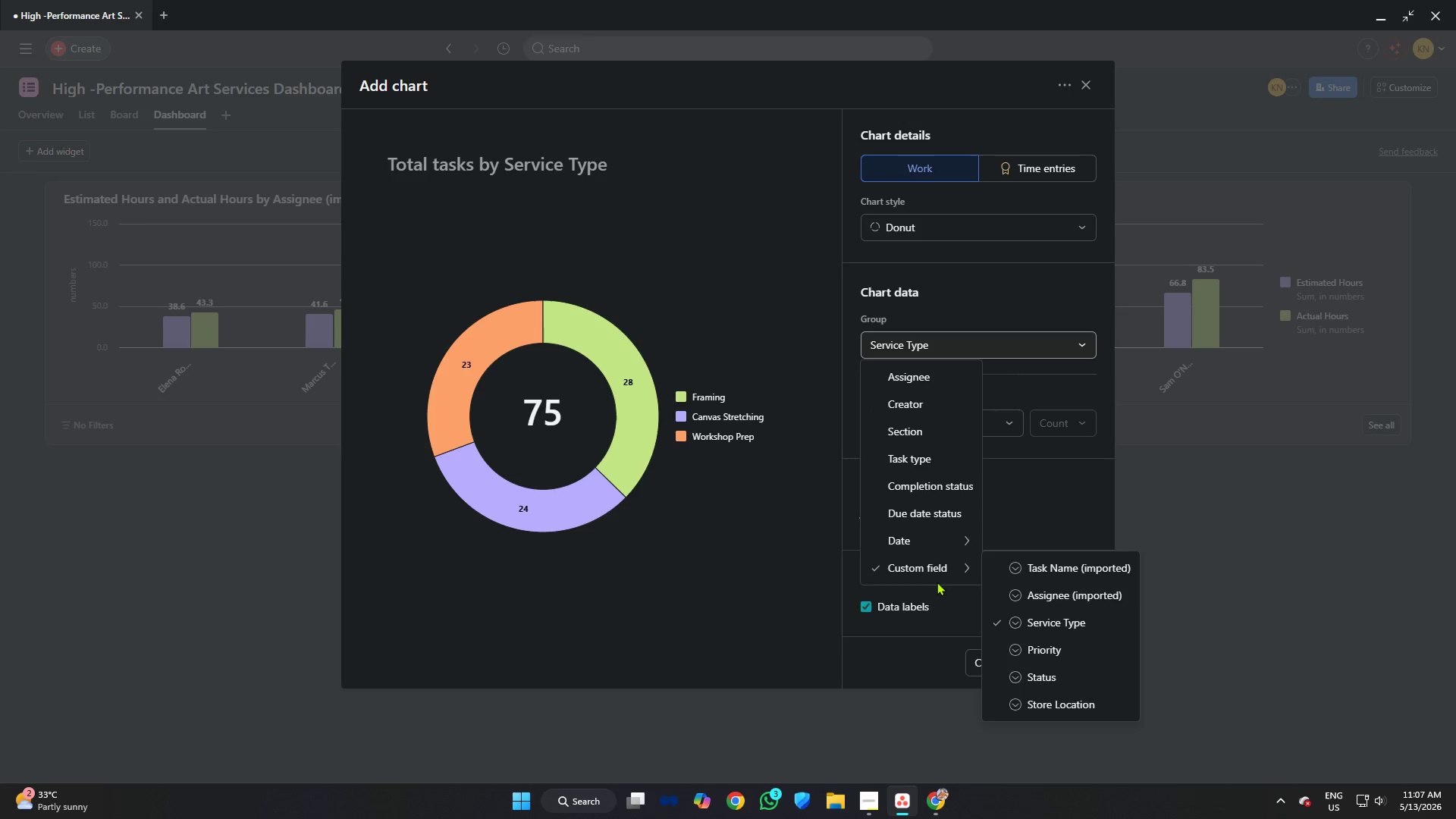 
scroll: coordinate [1048, 628], scroll_direction: down, amount: 4.0
 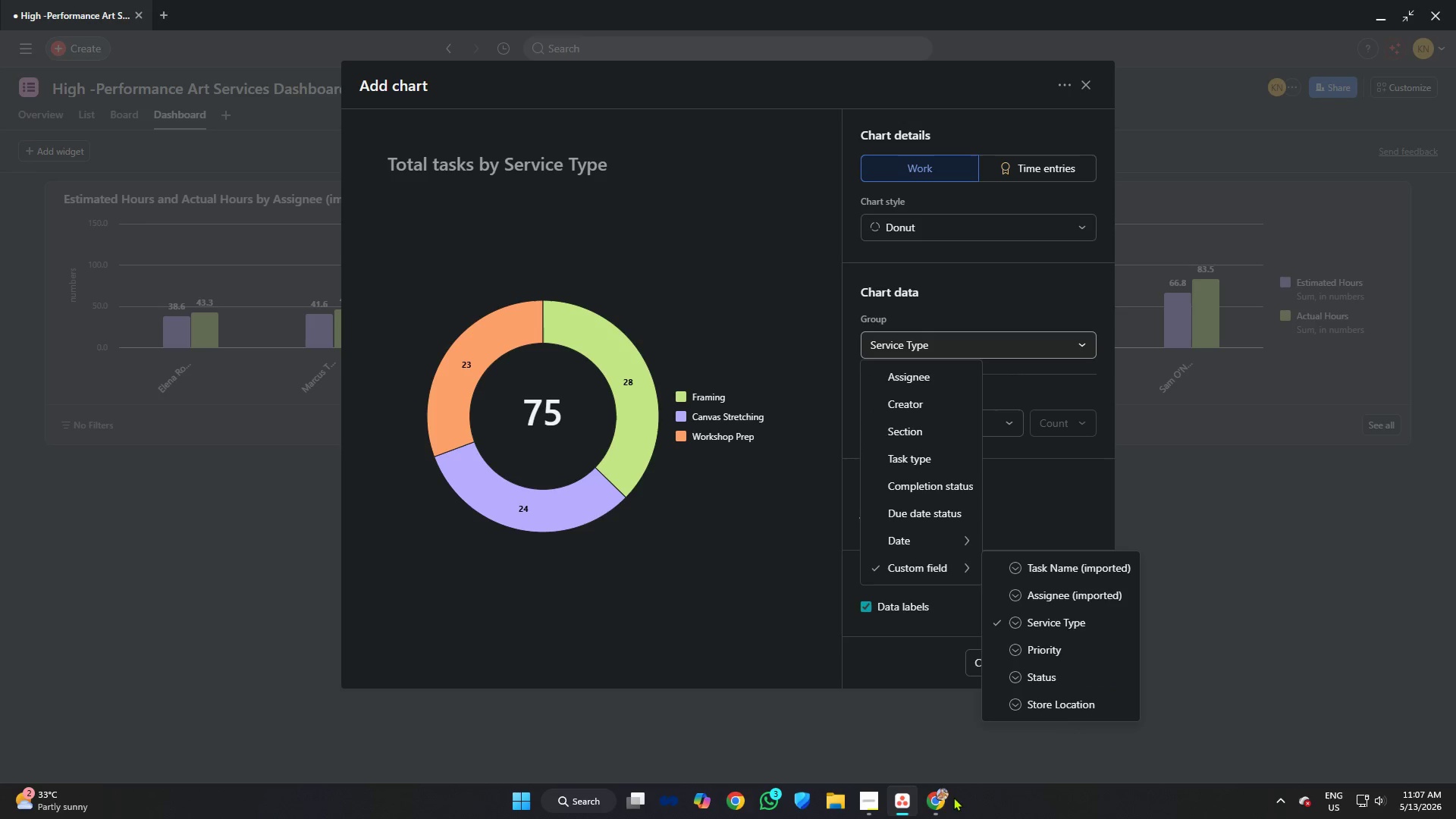 
left_click([927, 792])
 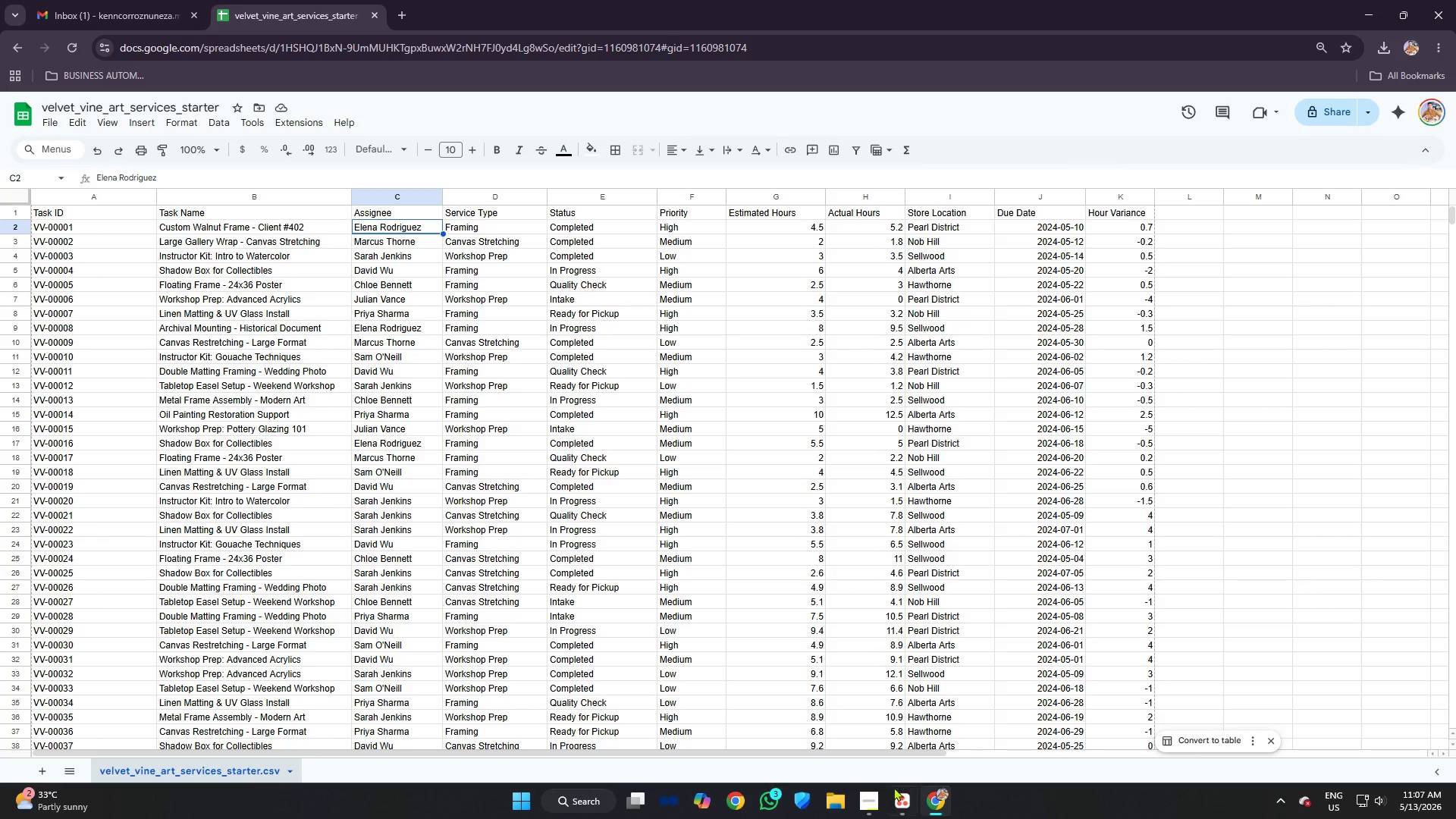 
left_click([896, 806])
 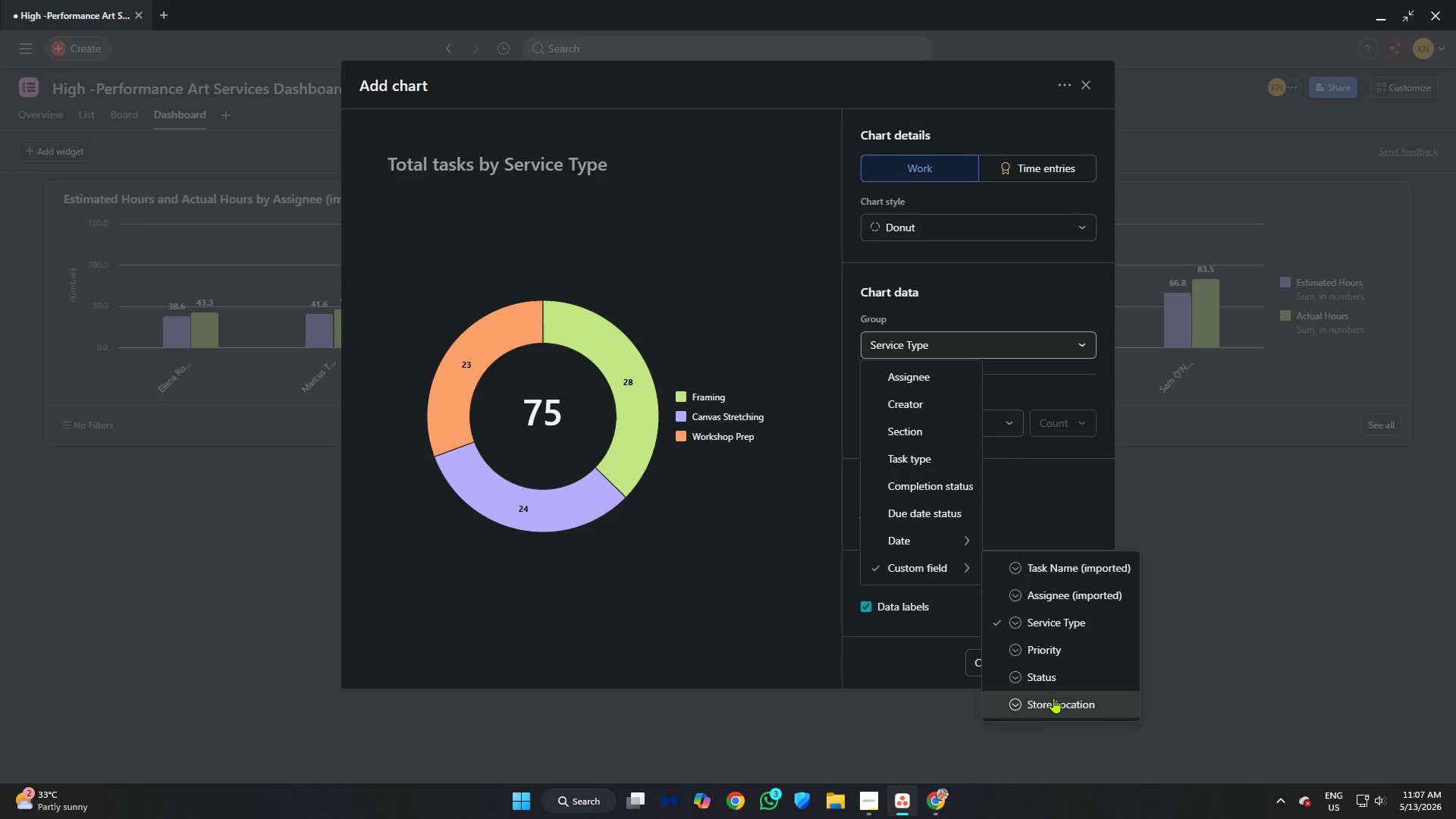 
left_click([1053, 686])
 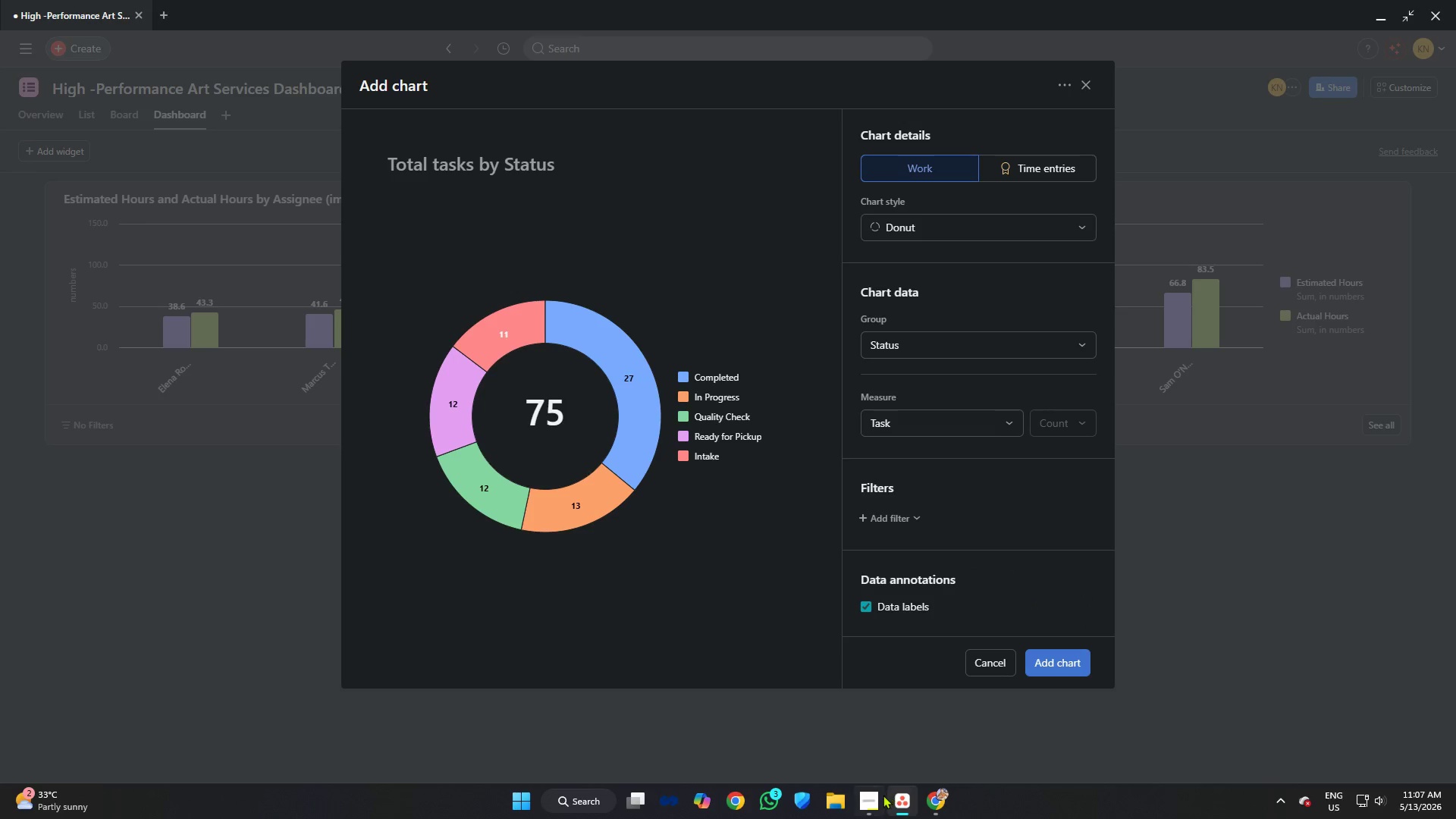 
left_click([871, 813])